 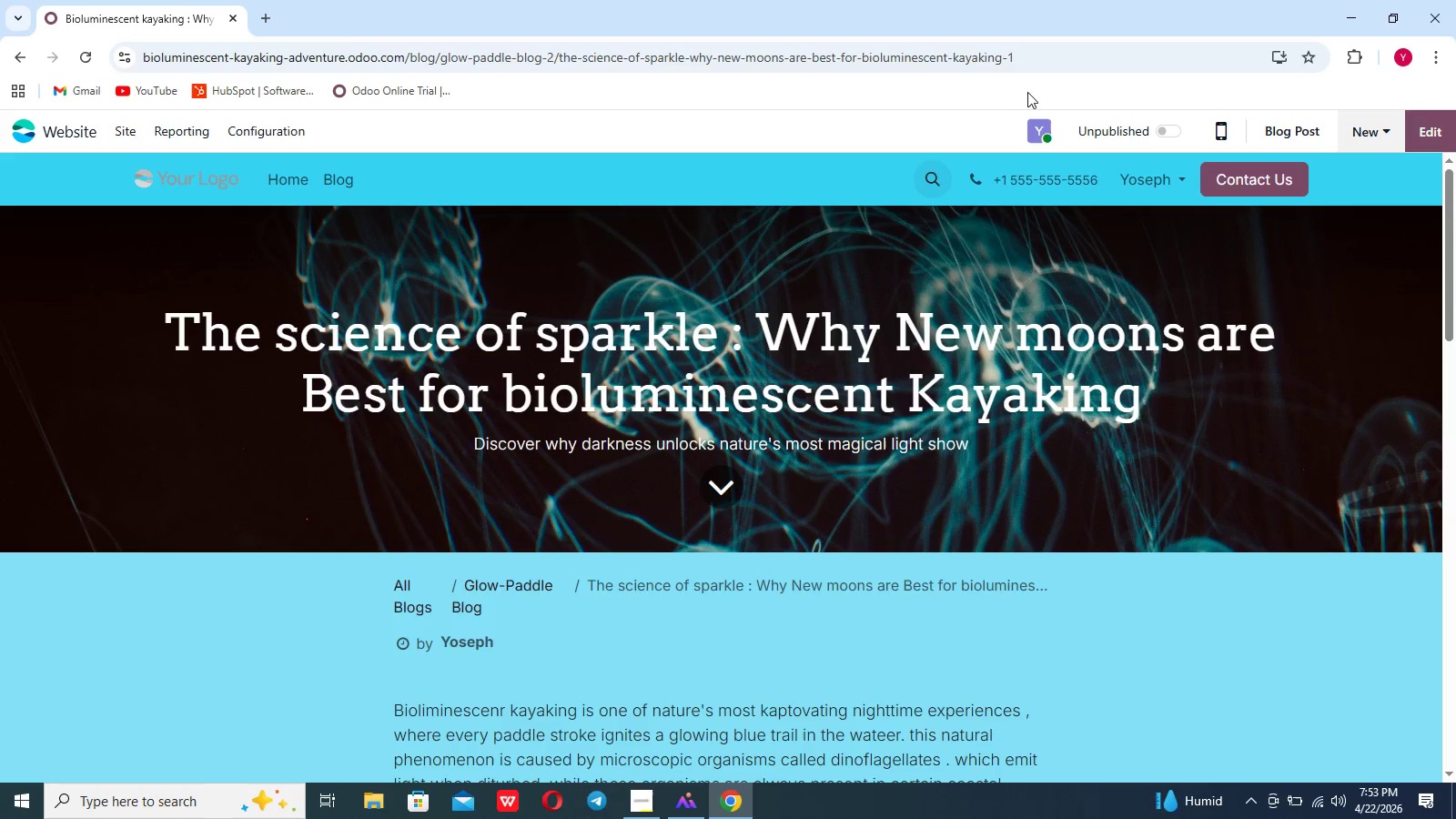 
scroll: coordinate [1066, 470], scroll_direction: down, amount: 54.0
 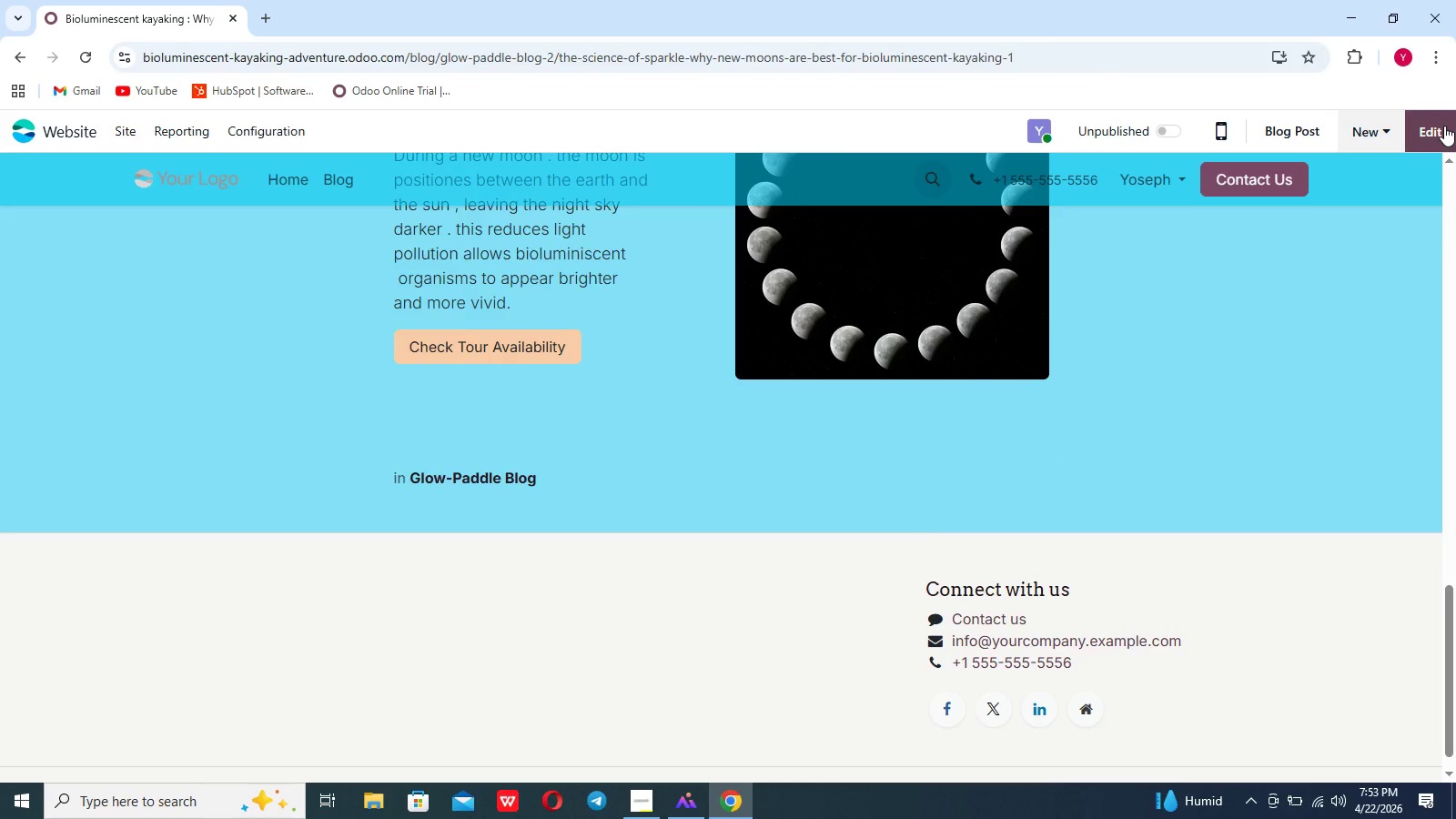 
left_click([1444, 126])
 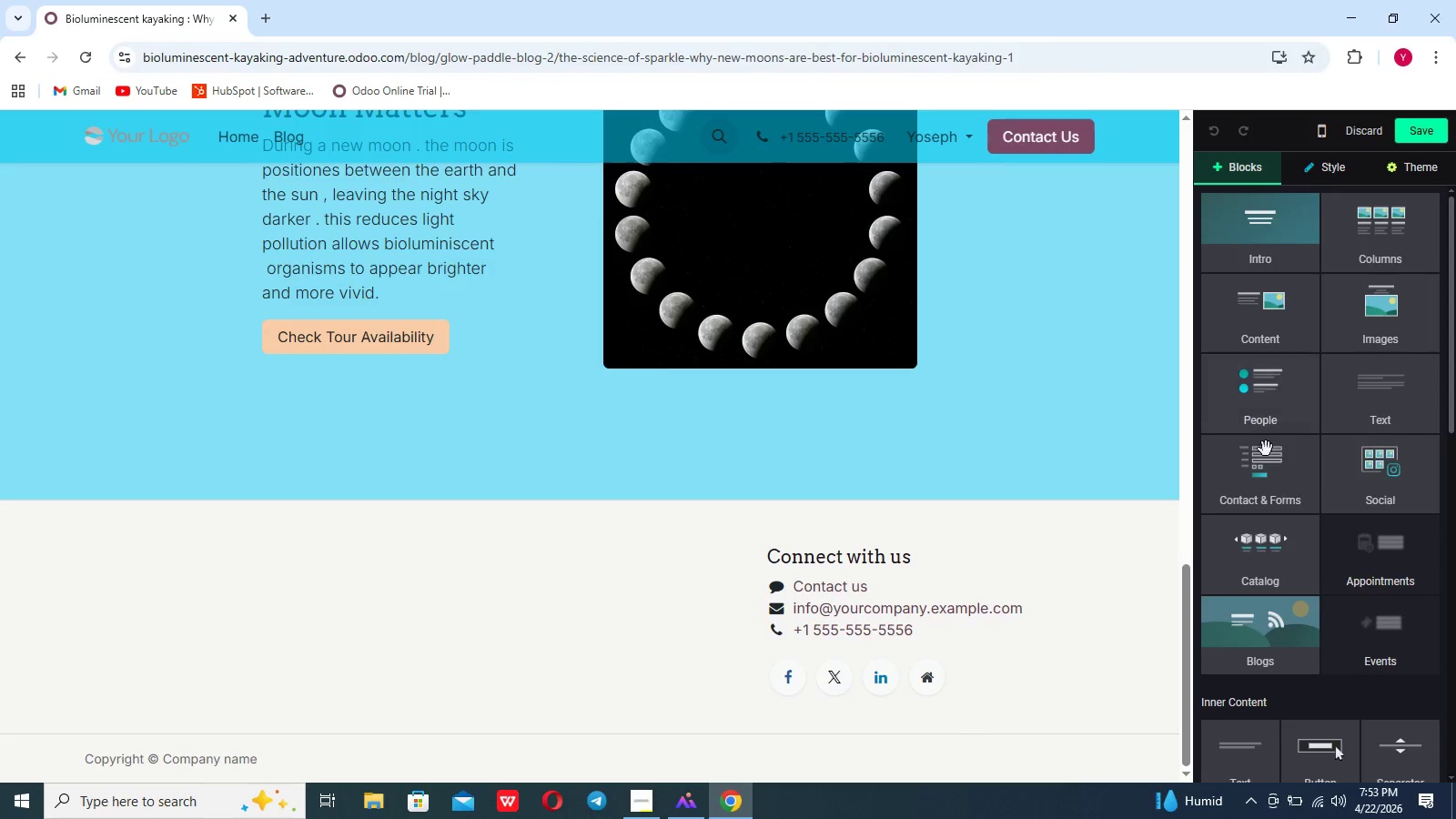 
scroll: coordinate [1263, 510], scroll_direction: down, amount: 14.0
 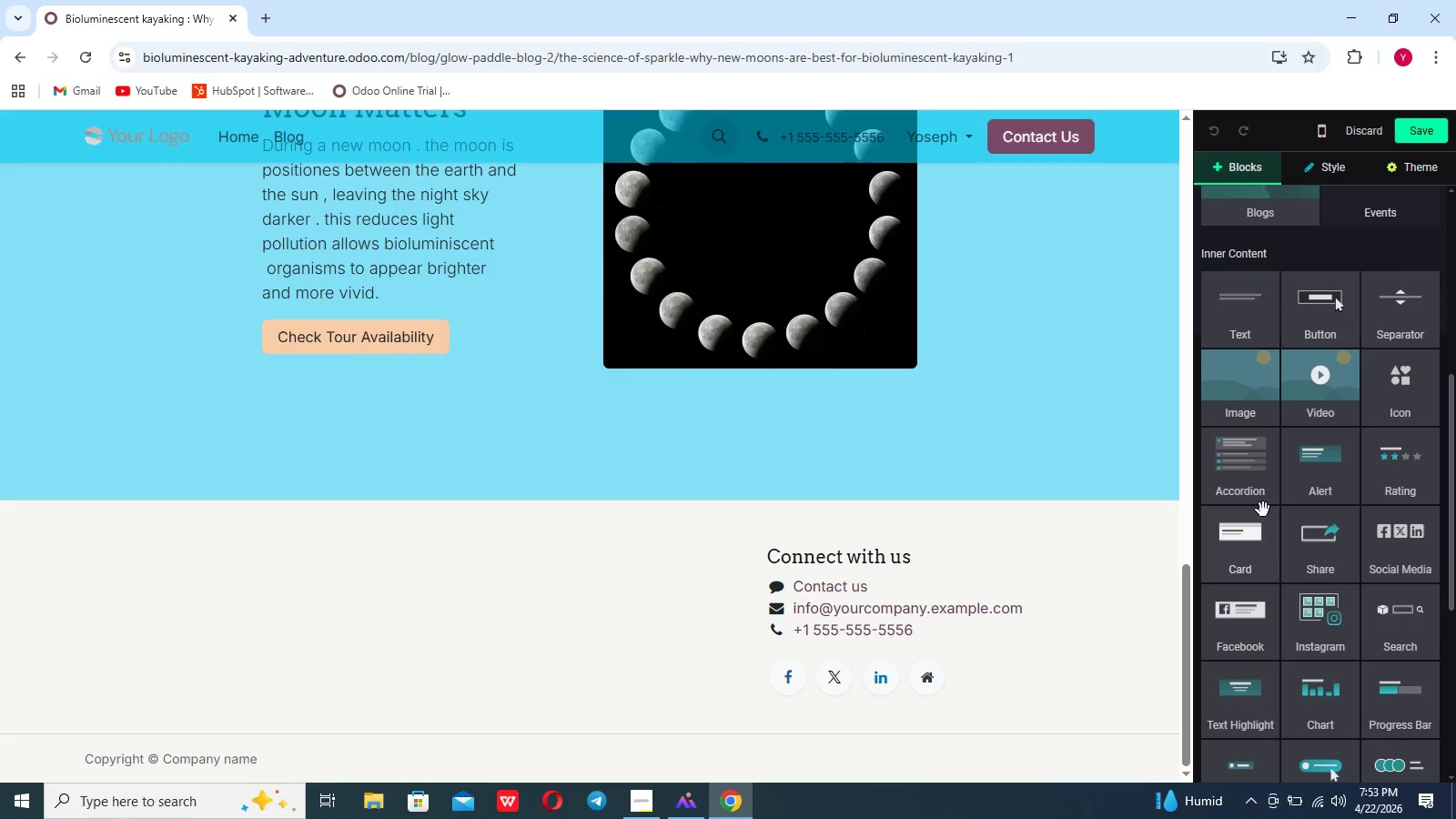 
scroll: coordinate [1263, 510], scroll_direction: none, amount: 0.0
 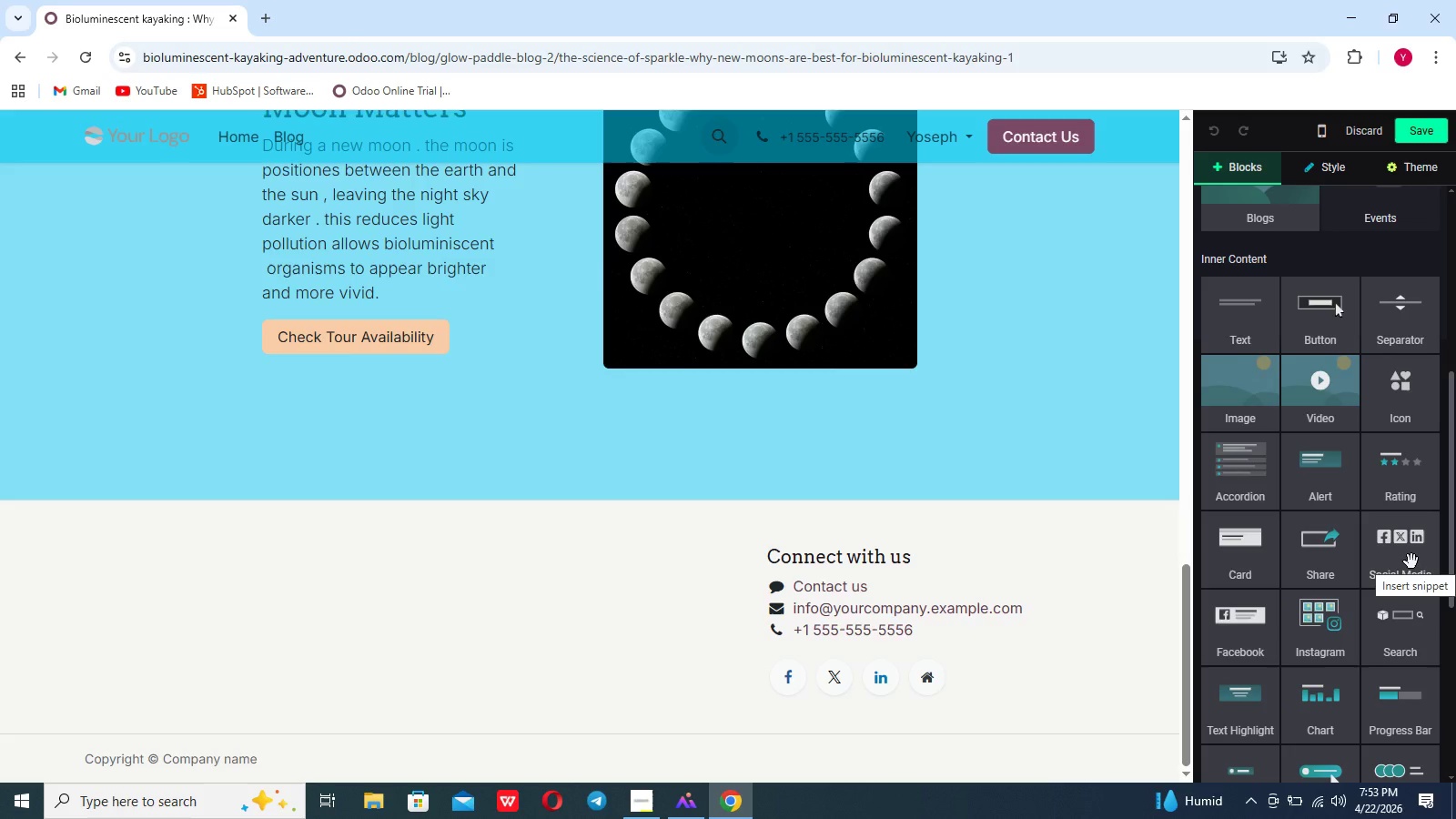 
wait(21.88)
 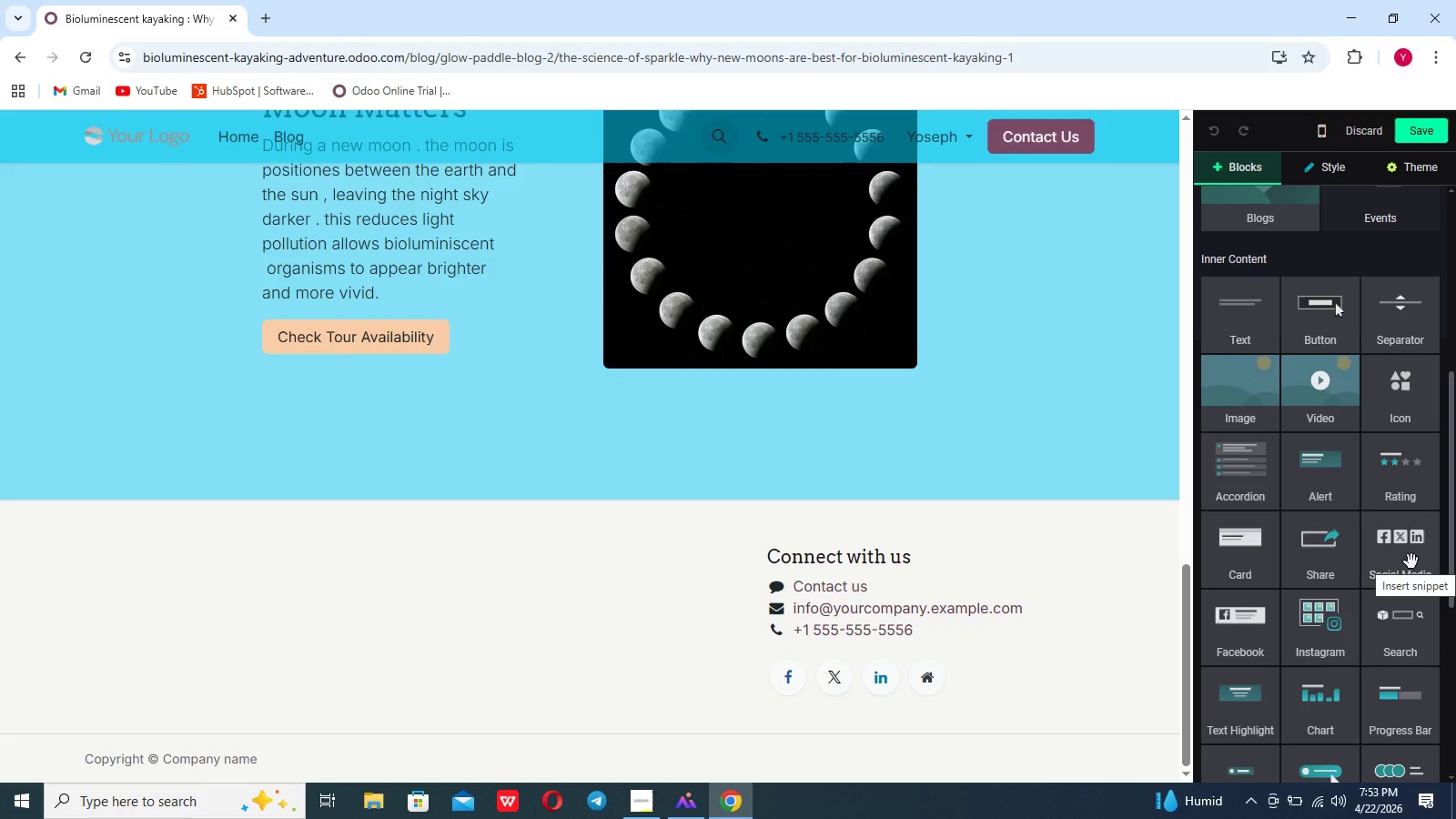 
left_click([633, 805])